 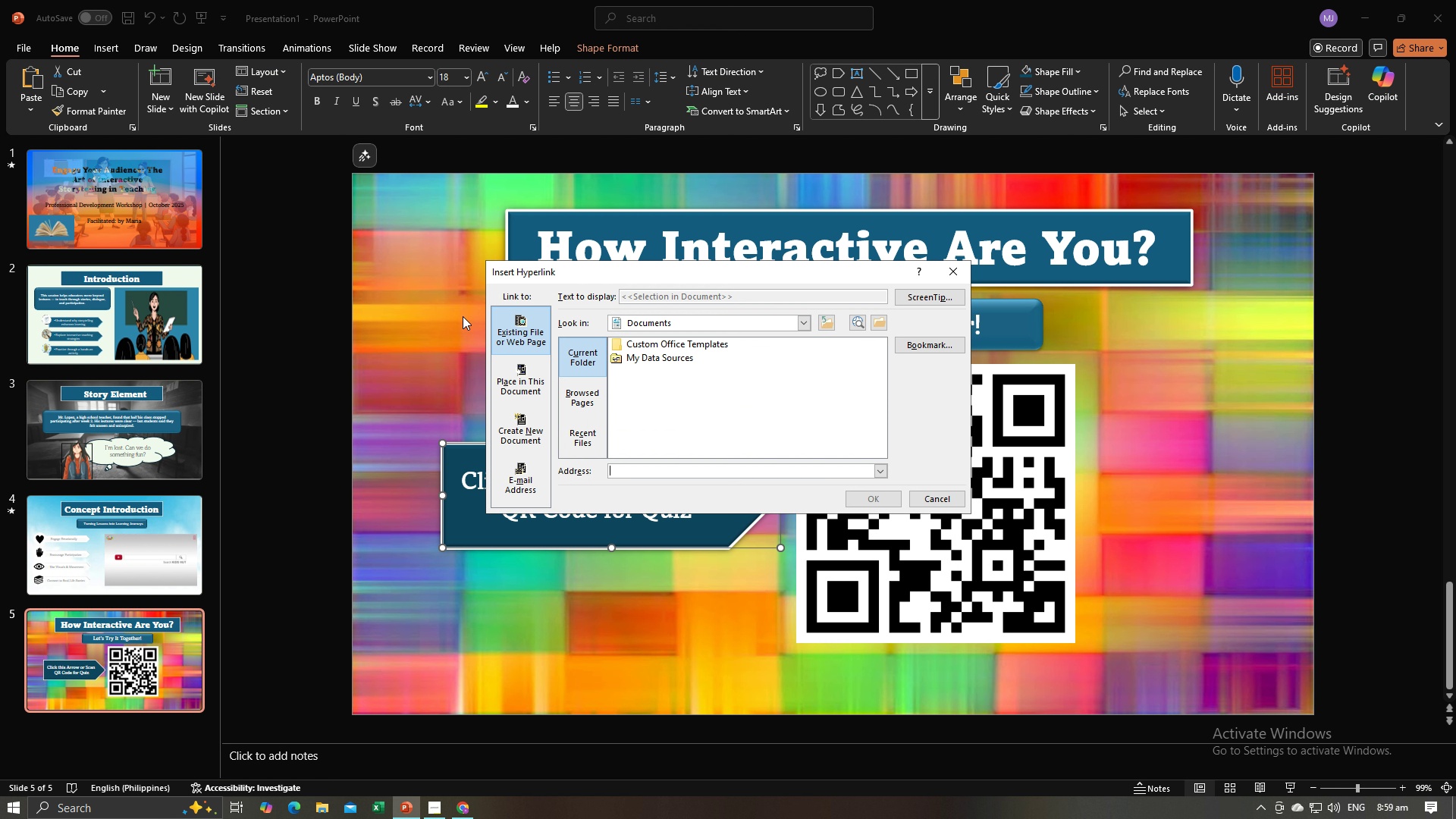 
key(Control+V)
 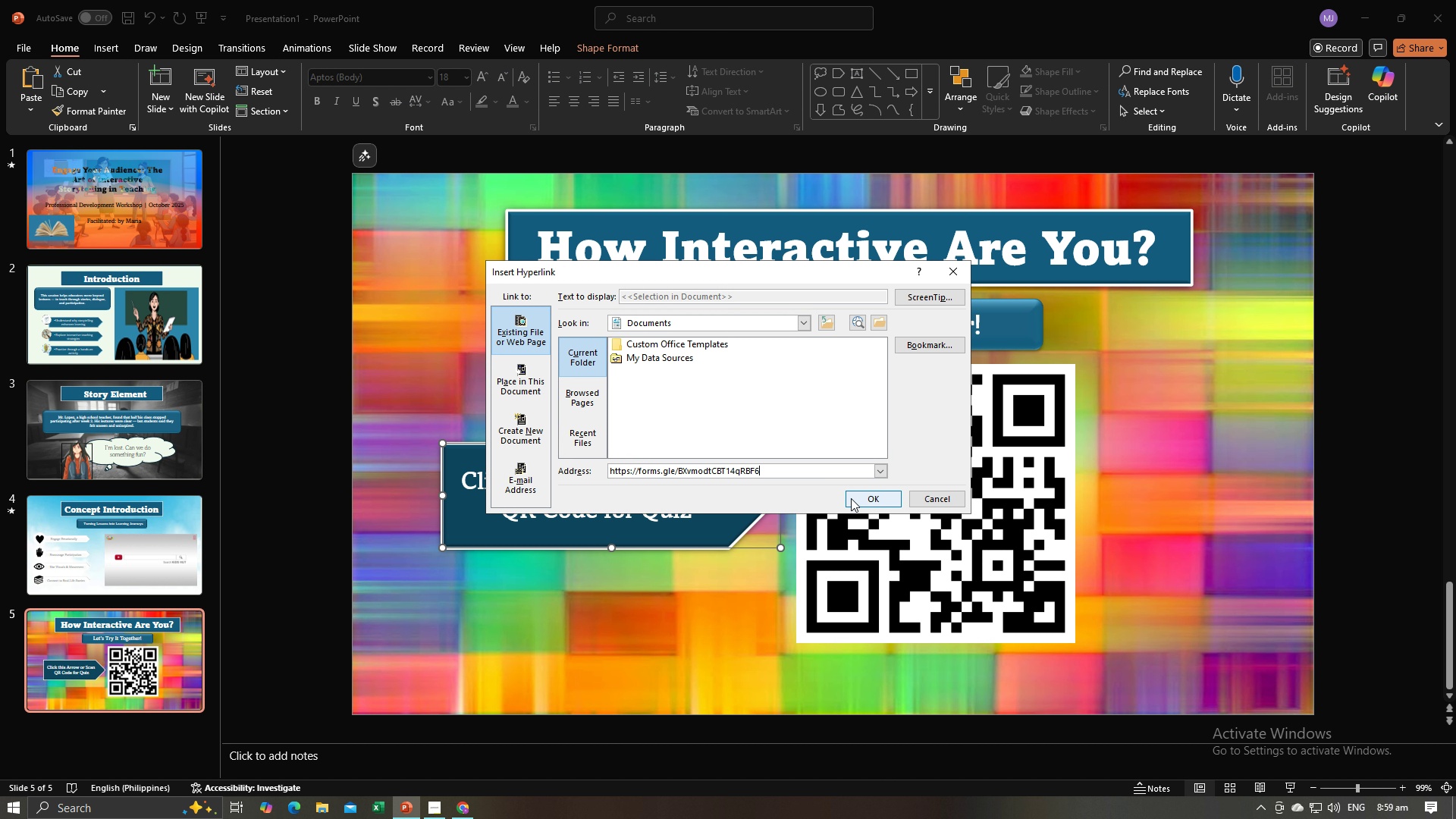 
left_click([851, 498])
 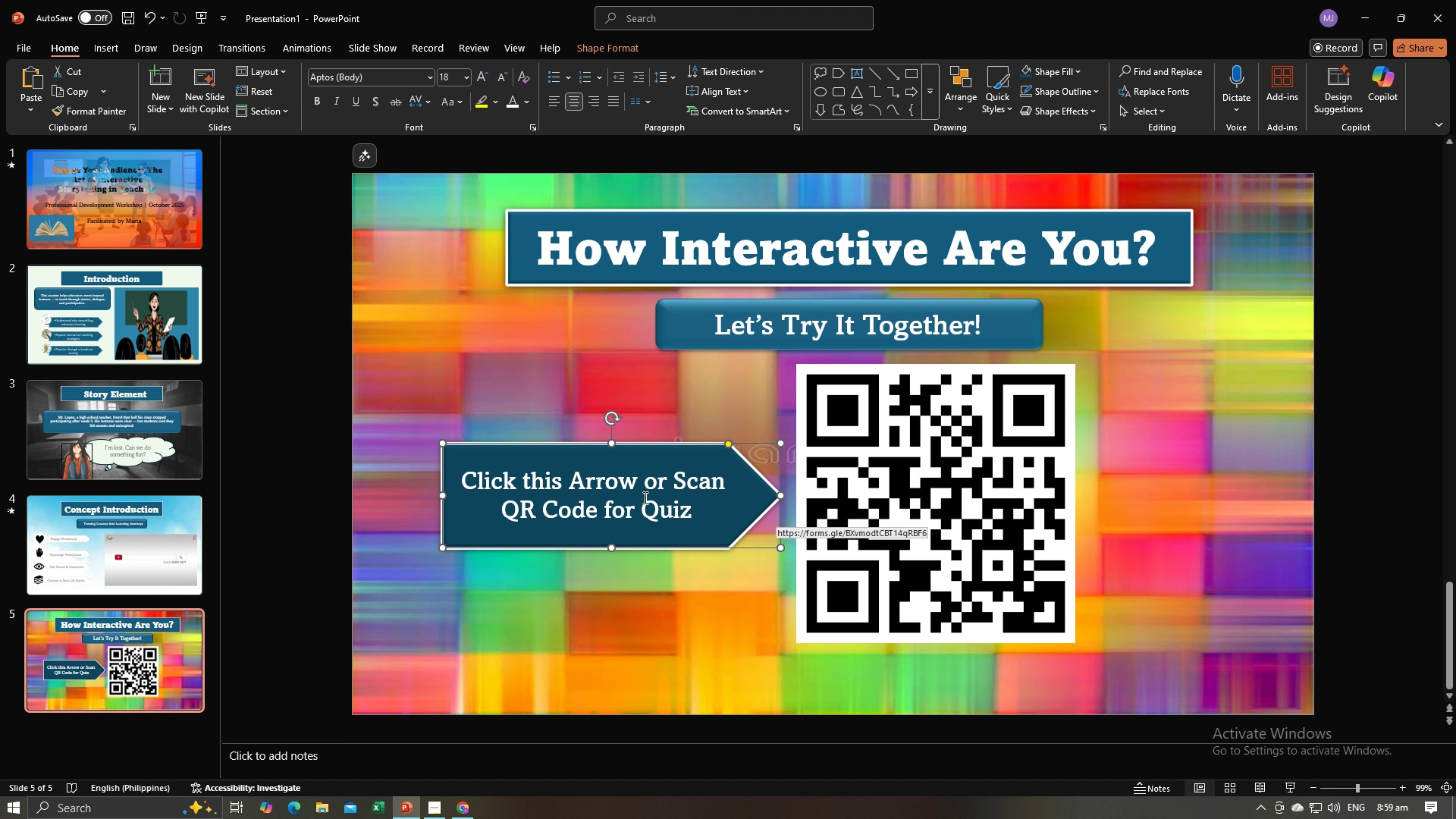 
hold_key(key=ControlLeft, duration=0.68)
left_click([467, 477])
 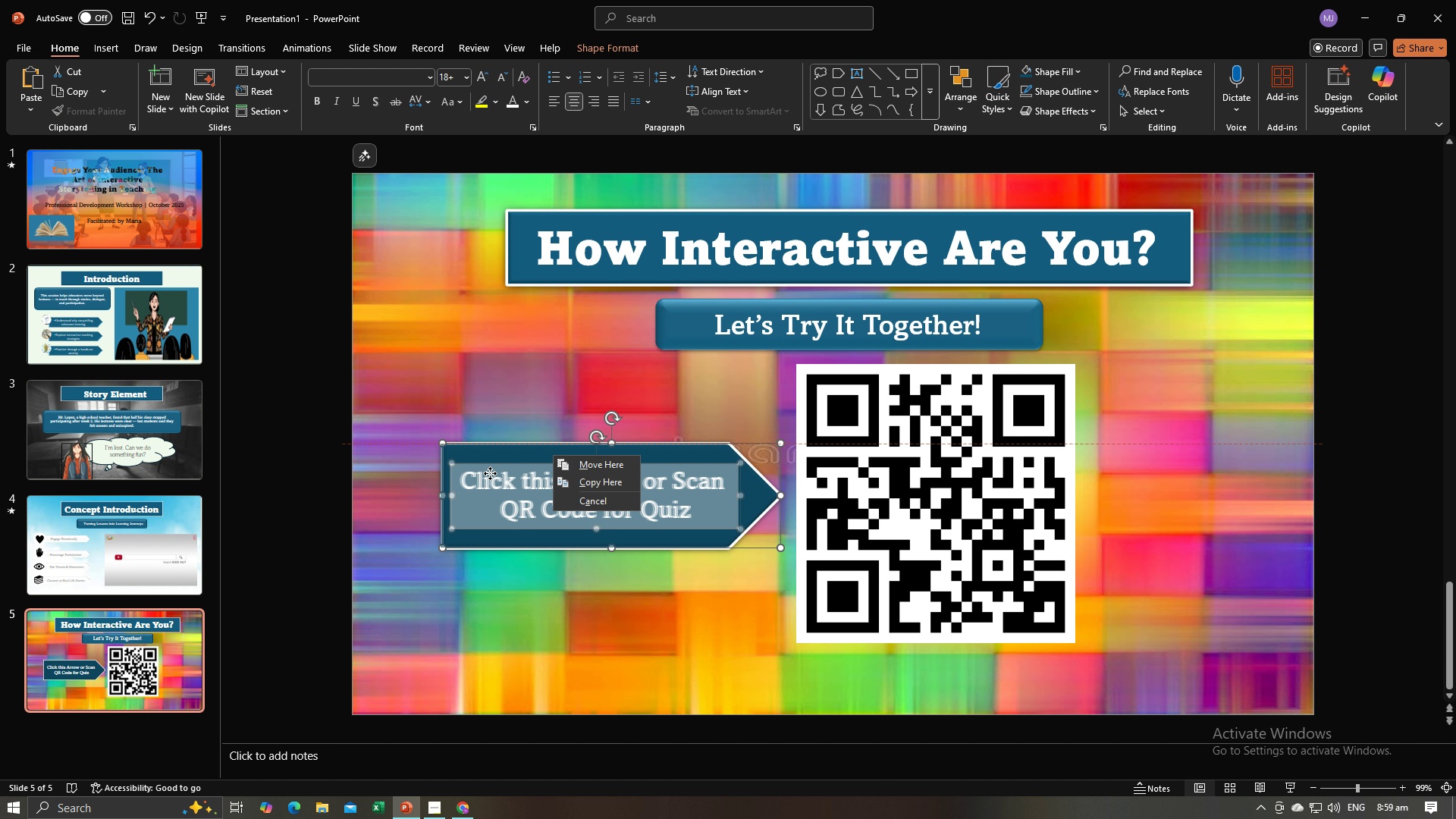 
left_click([413, 515])
 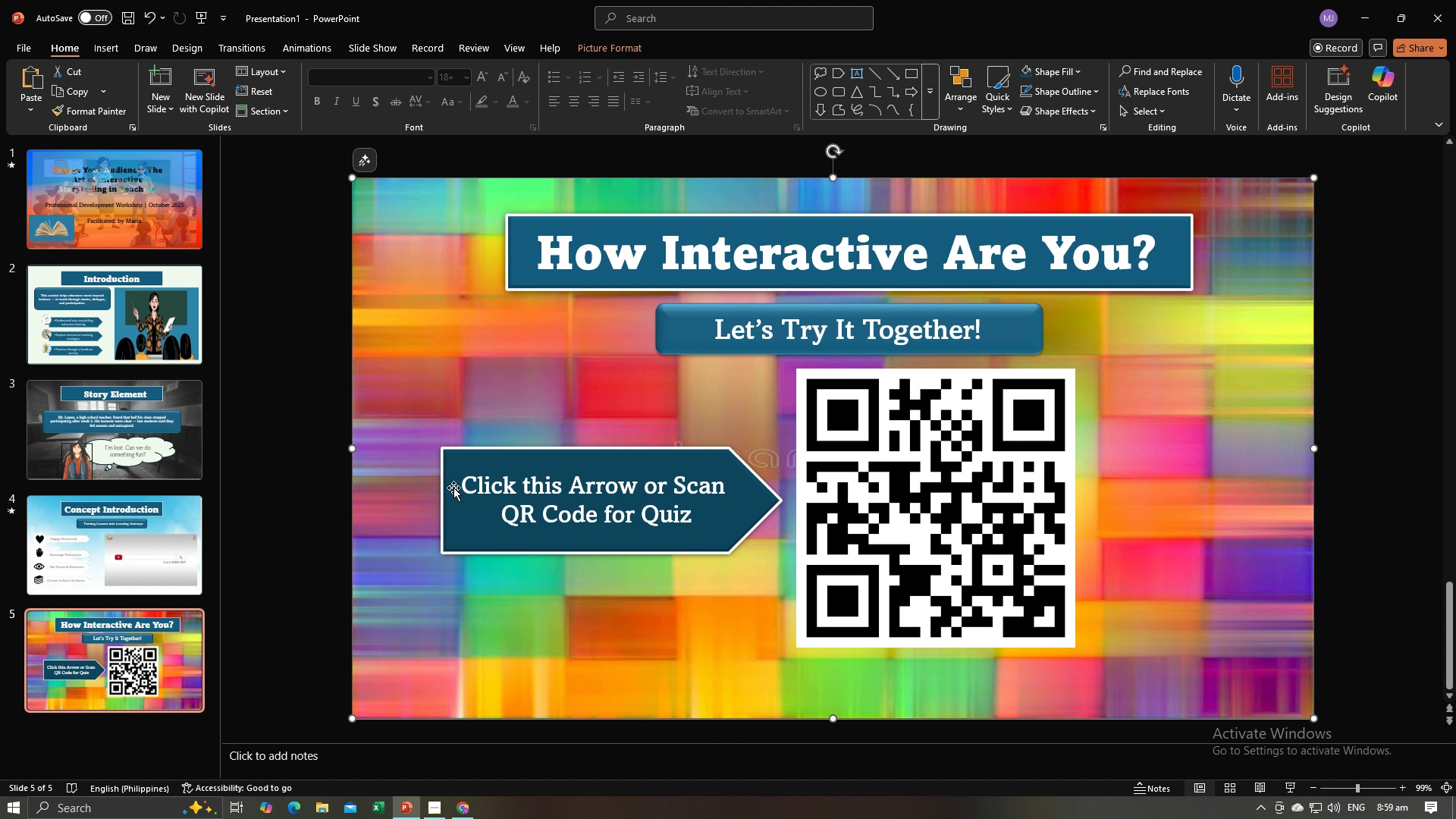 
hold_key(key=ControlLeft, duration=1.53)
left_click([453, 488])
 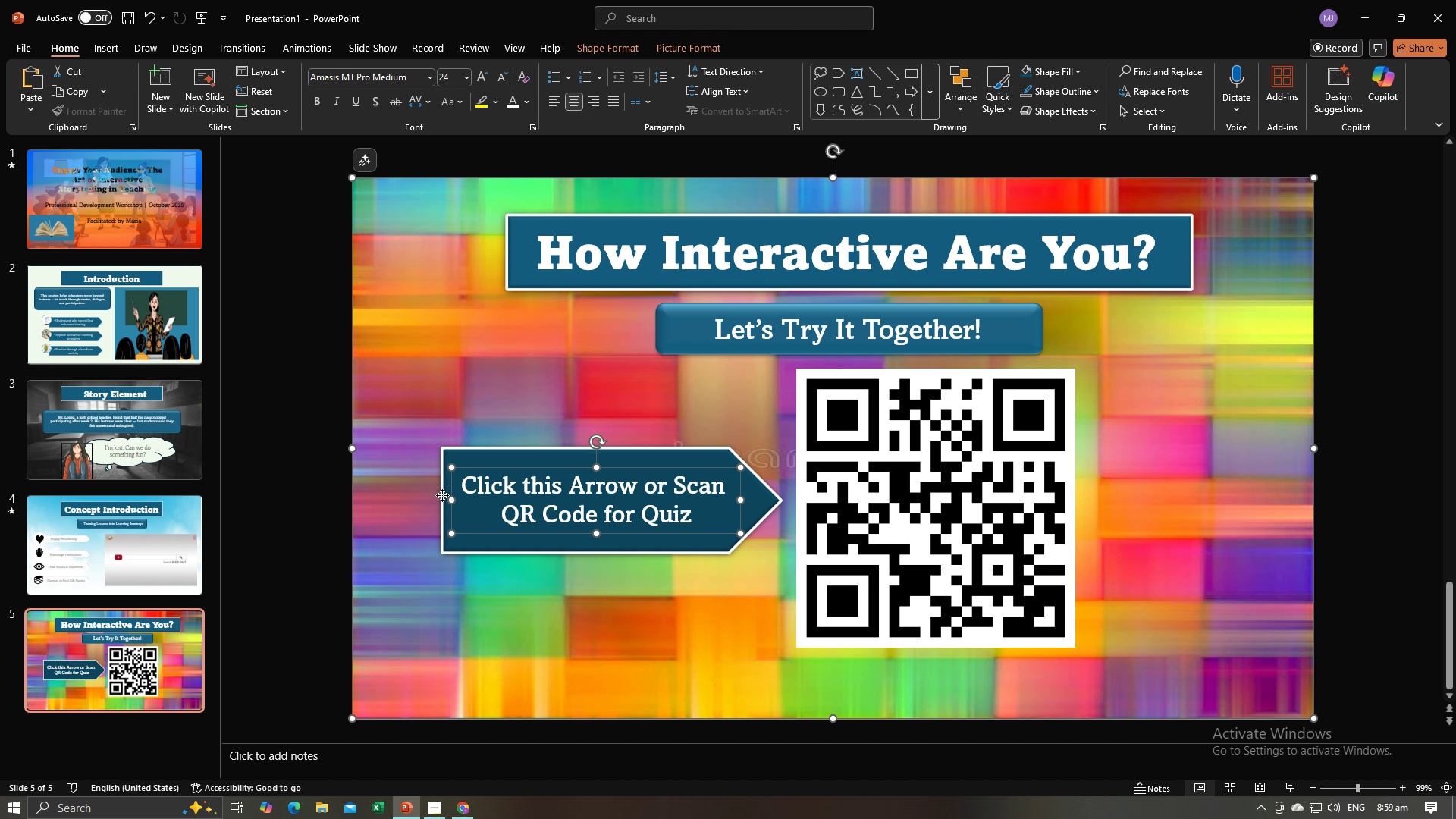 
hold_key(key=ControlLeft, duration=0.46)
left_click([442, 495])
 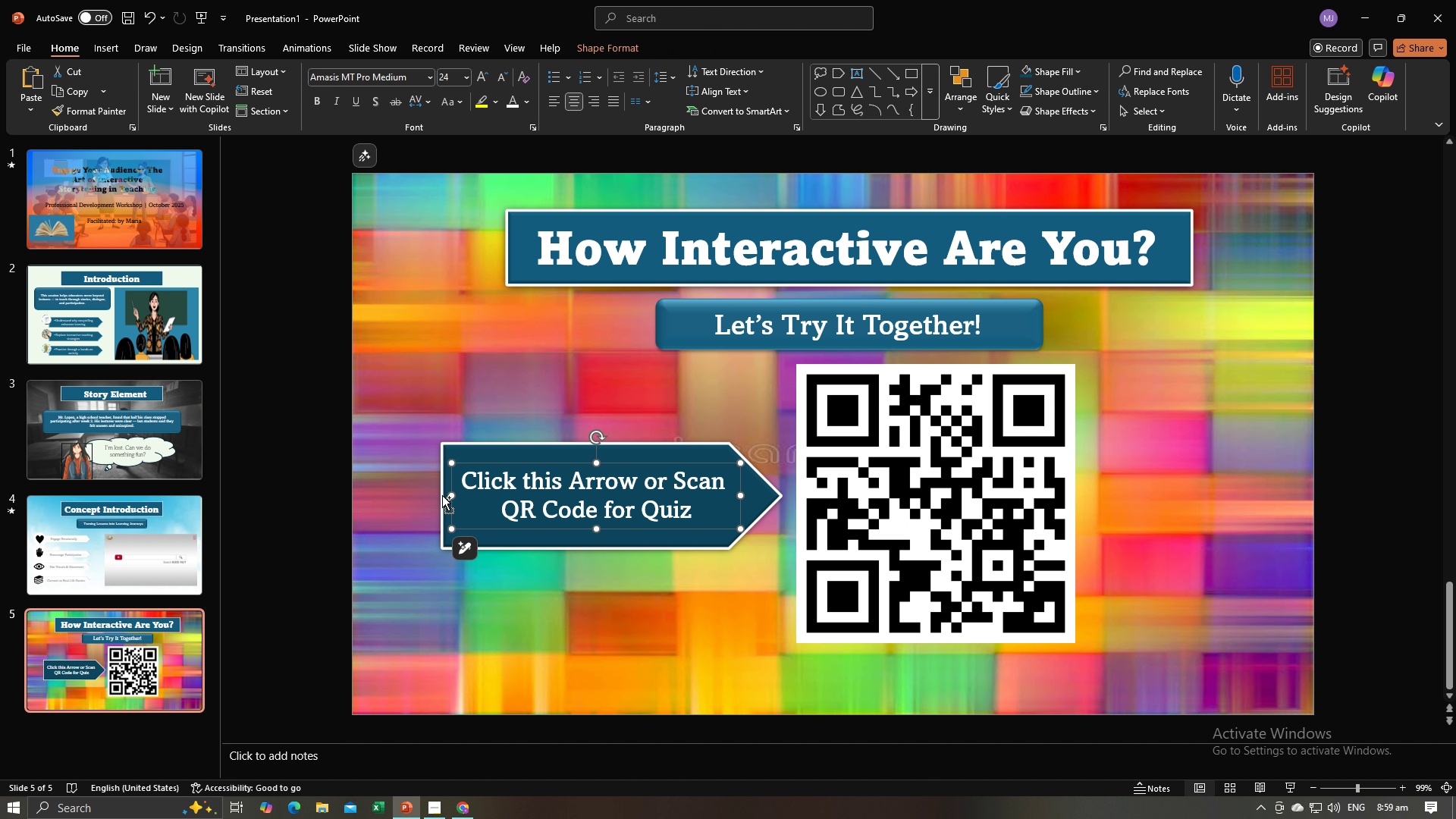 
left_click([391, 525])
 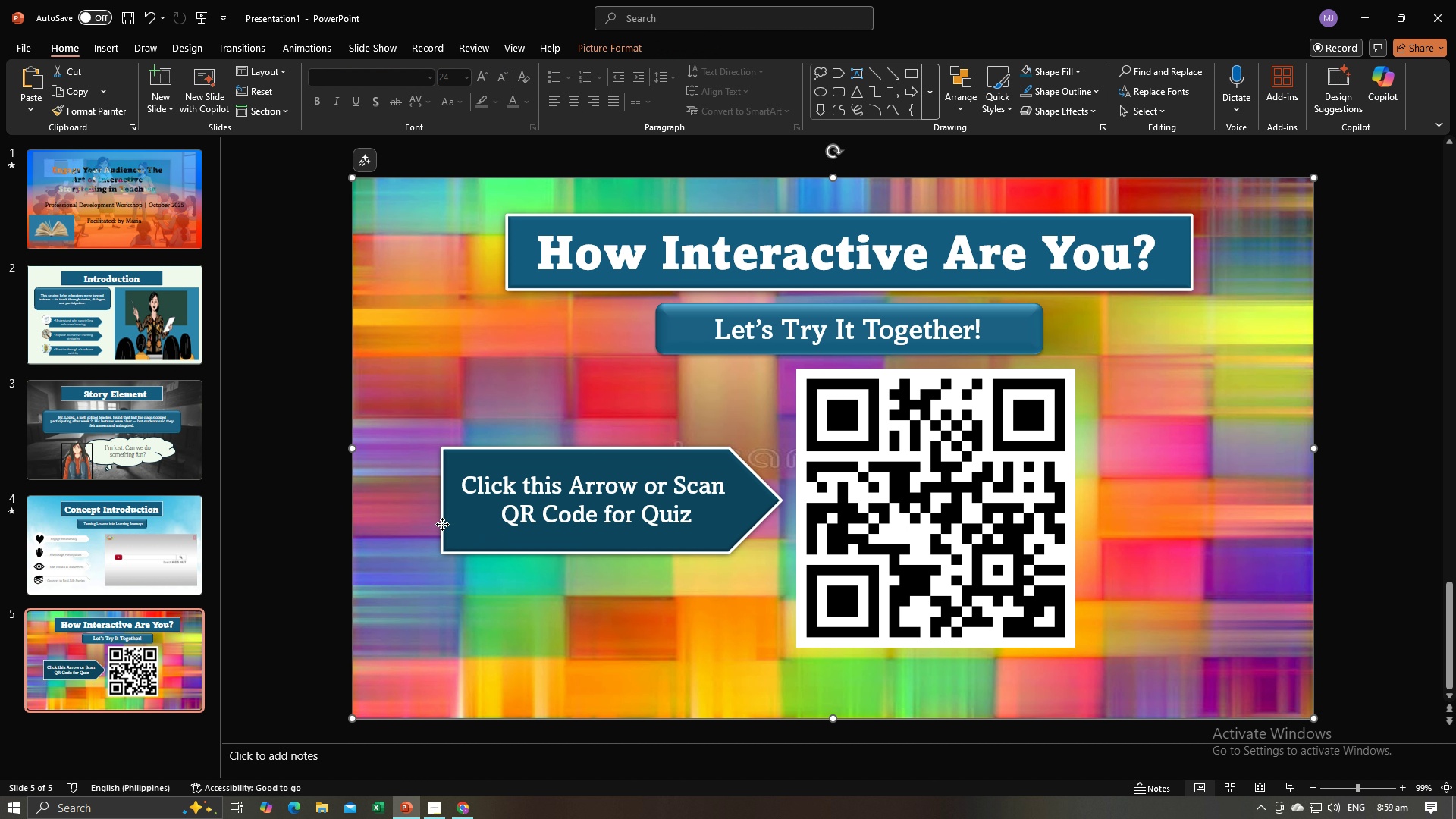 
left_click([442, 524])
 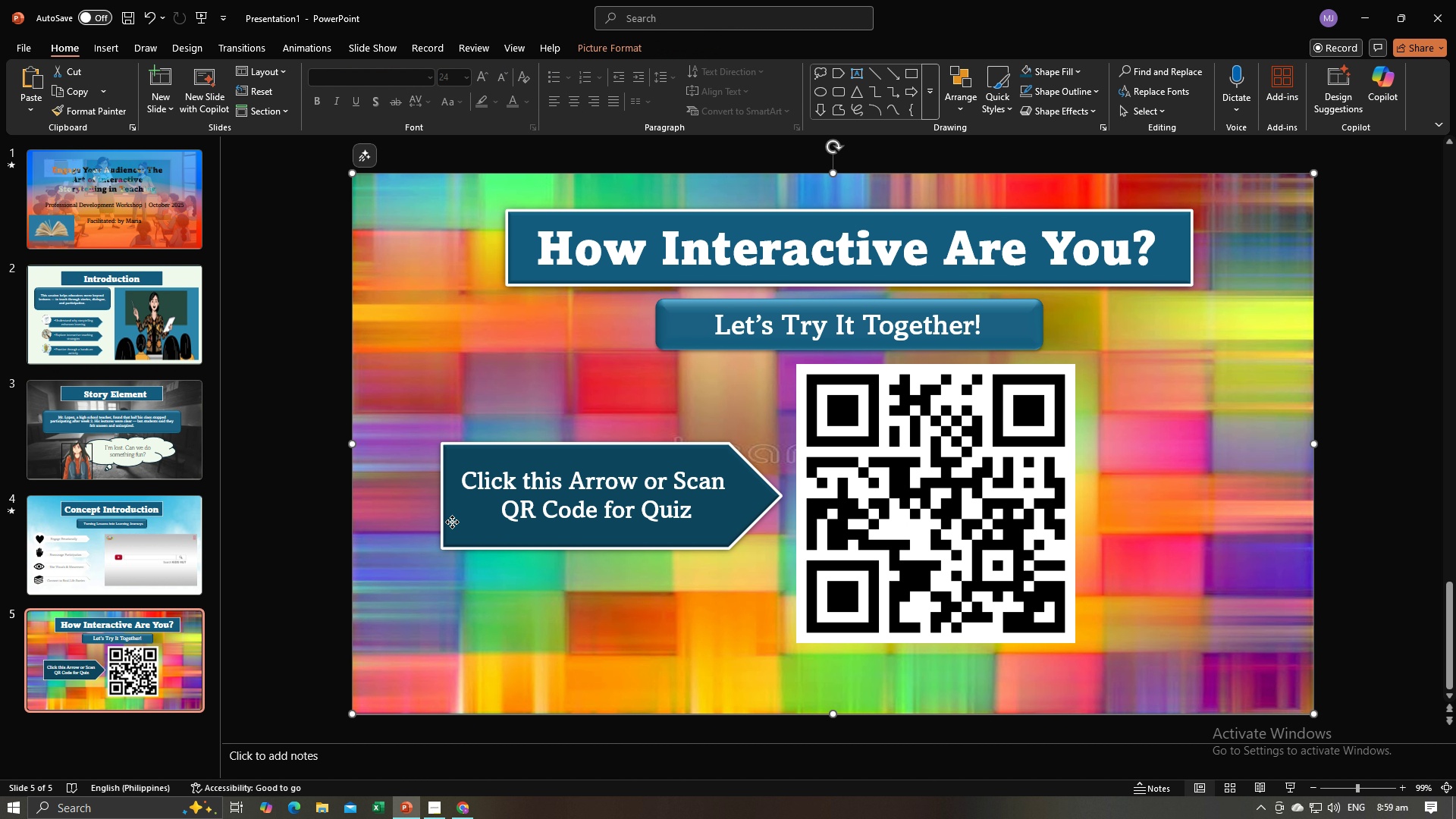 
left_click([452, 522])
 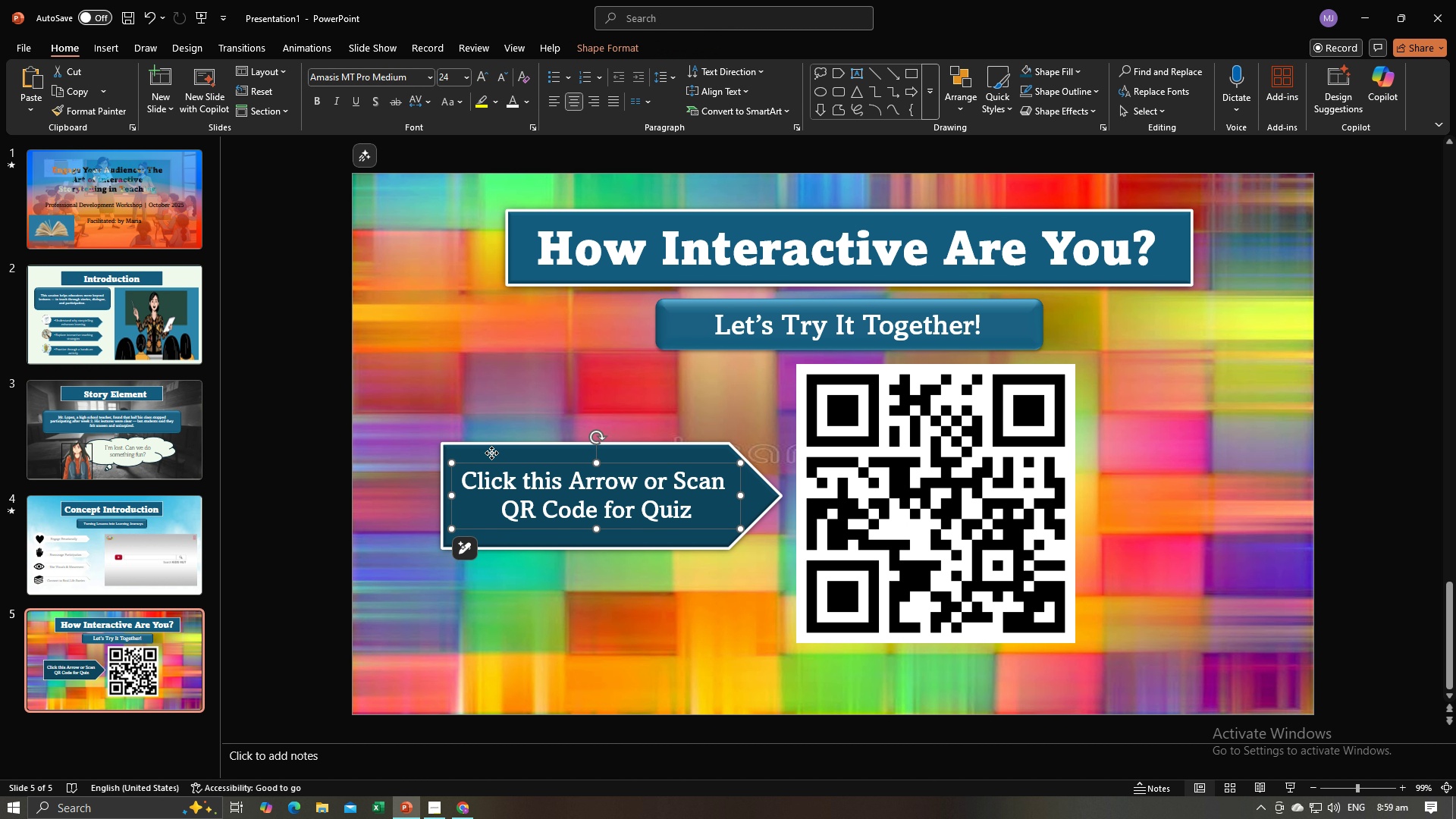 
left_click([491, 453])
 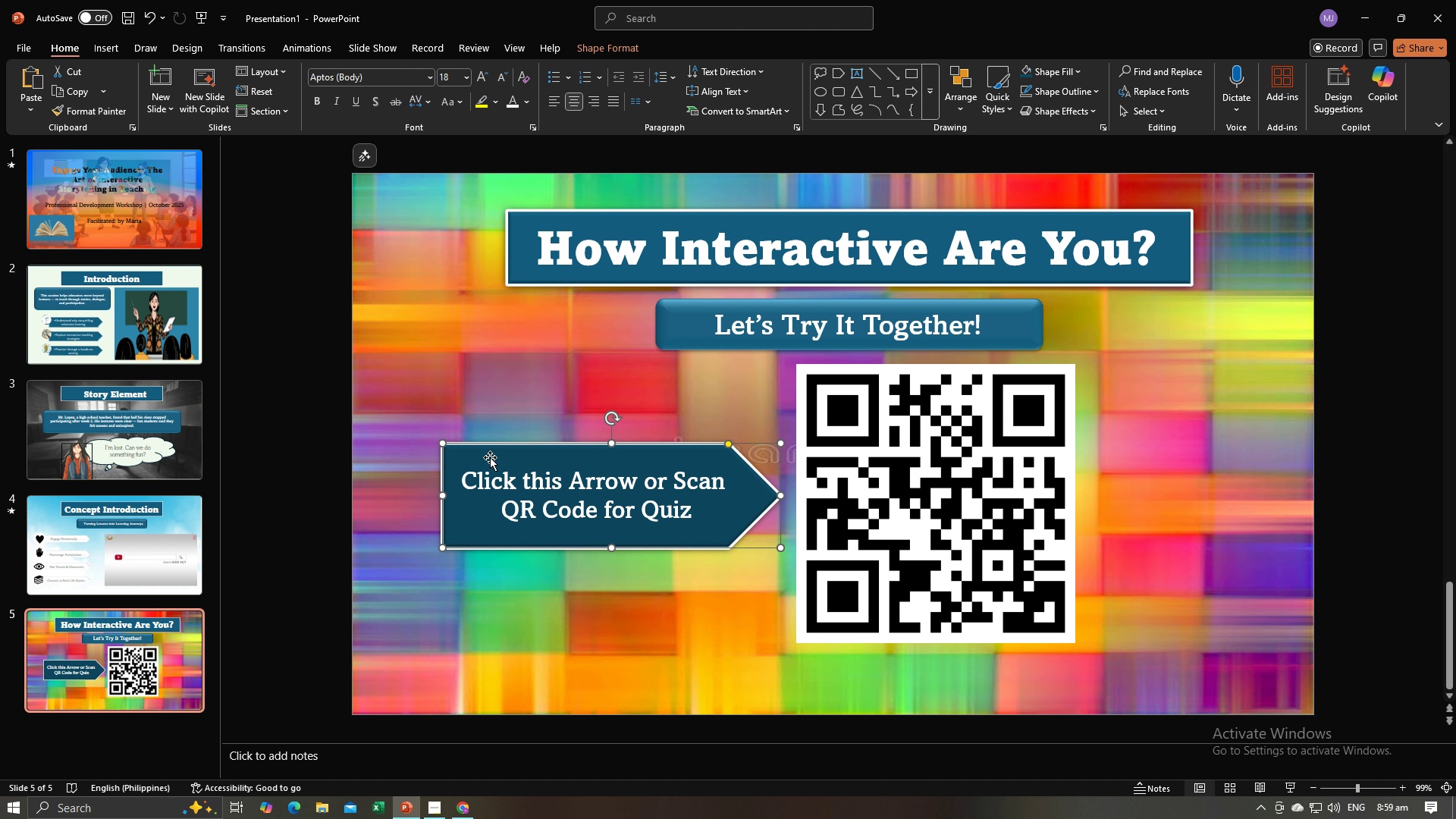 
hold_key(key=ControlLeft, duration=0.71)
left_click([488, 475])
 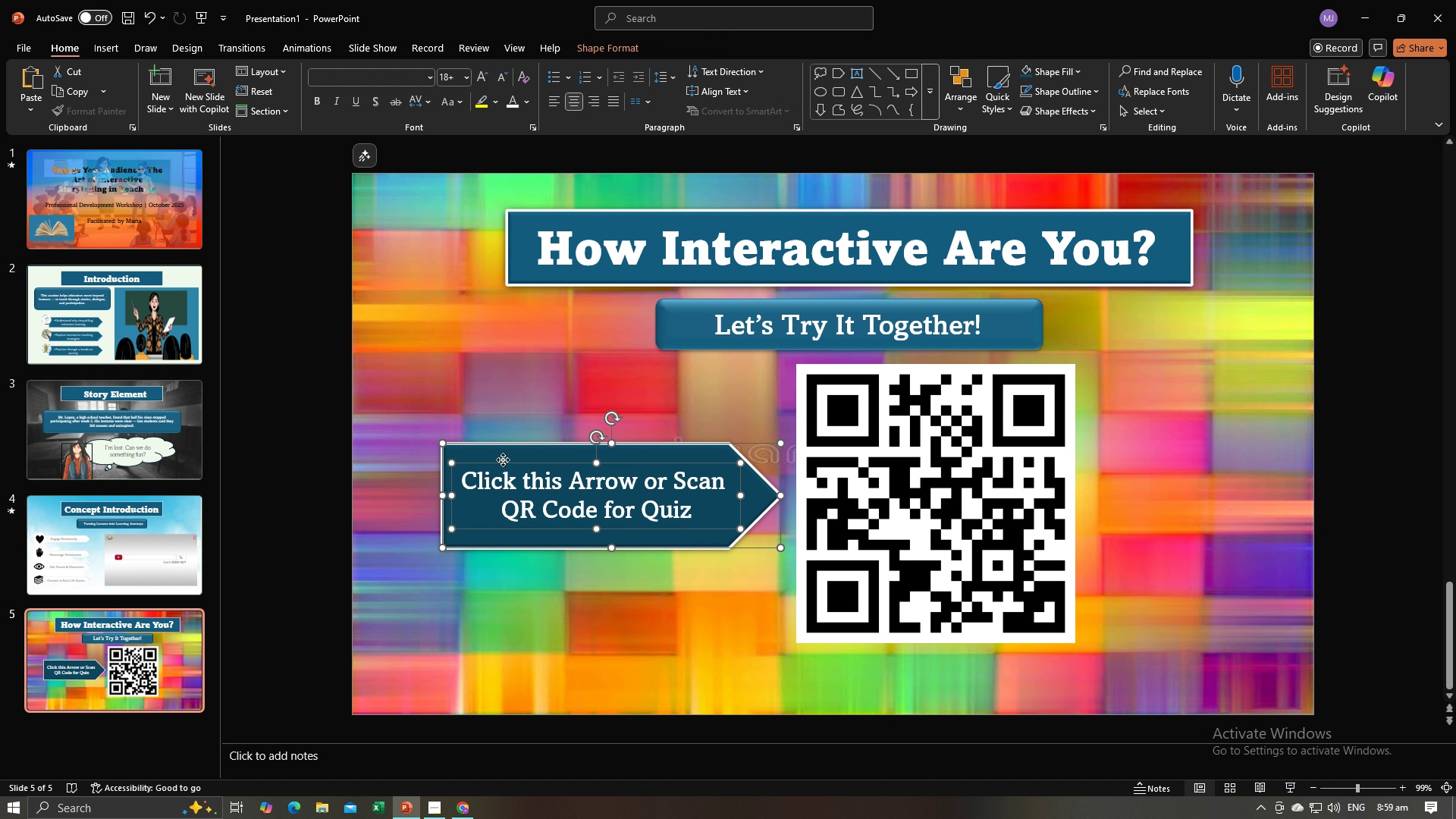 
right_click([503, 460])
 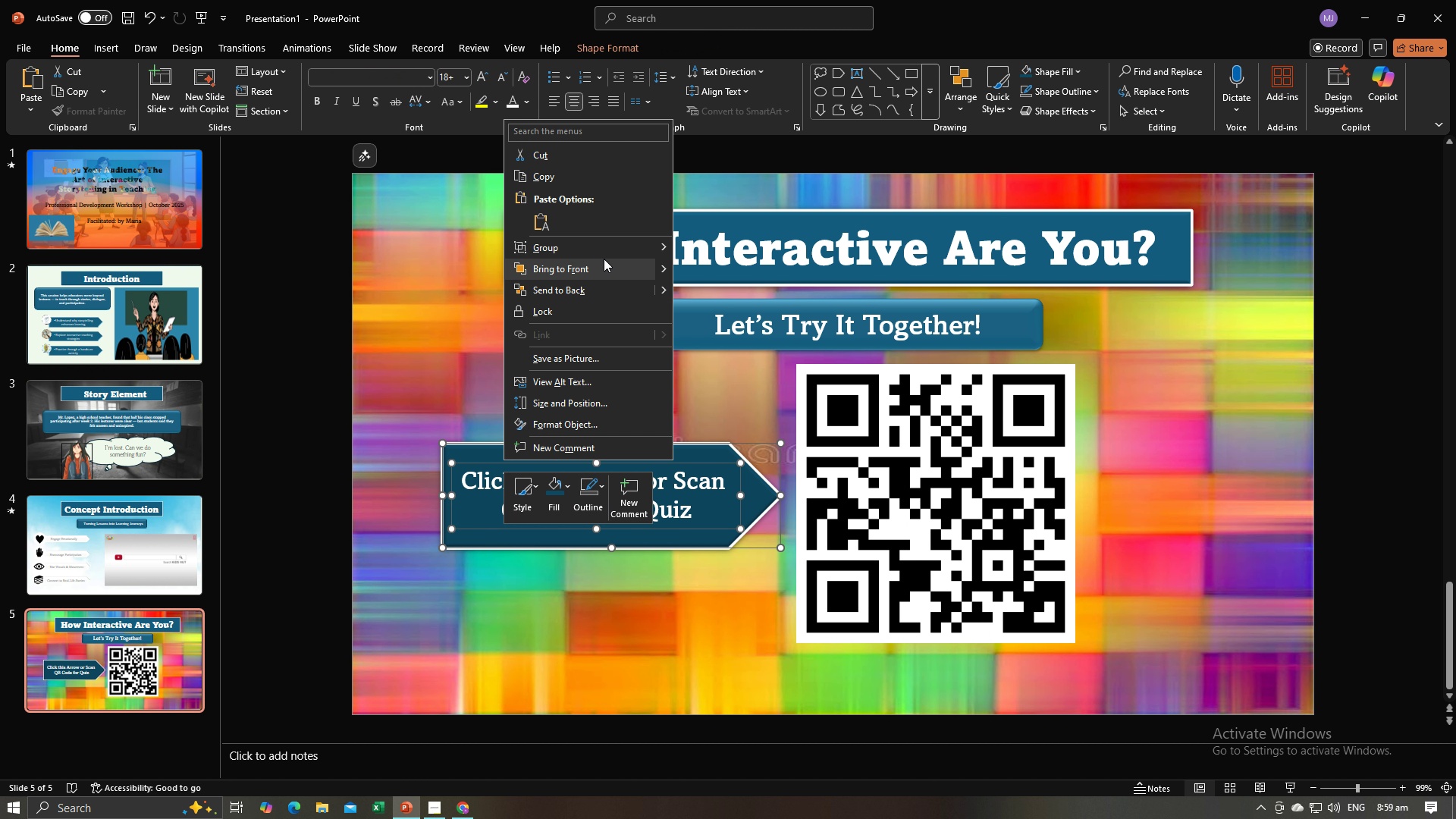 
left_click([610, 248])
 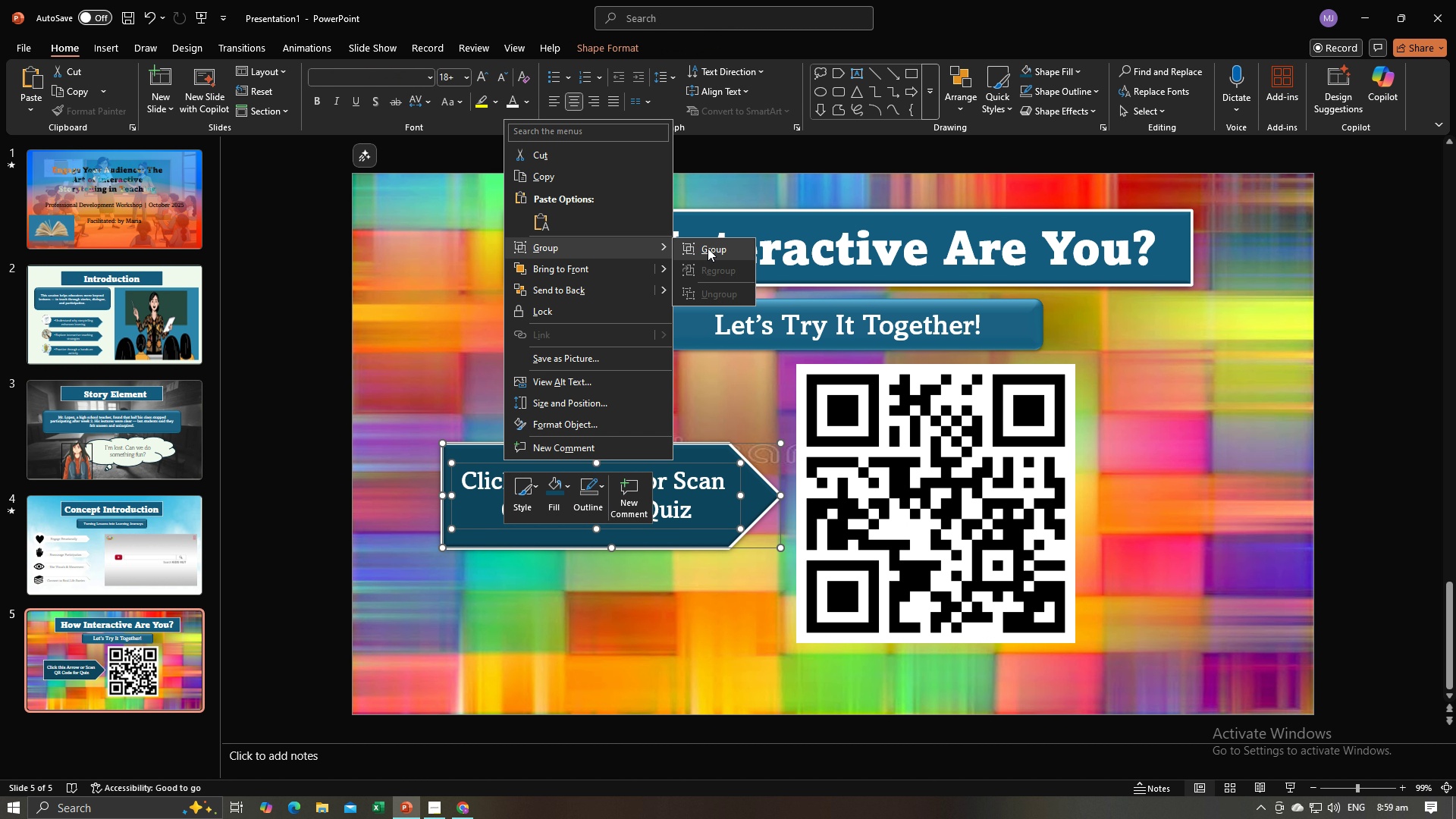 
left_click([708, 248])
 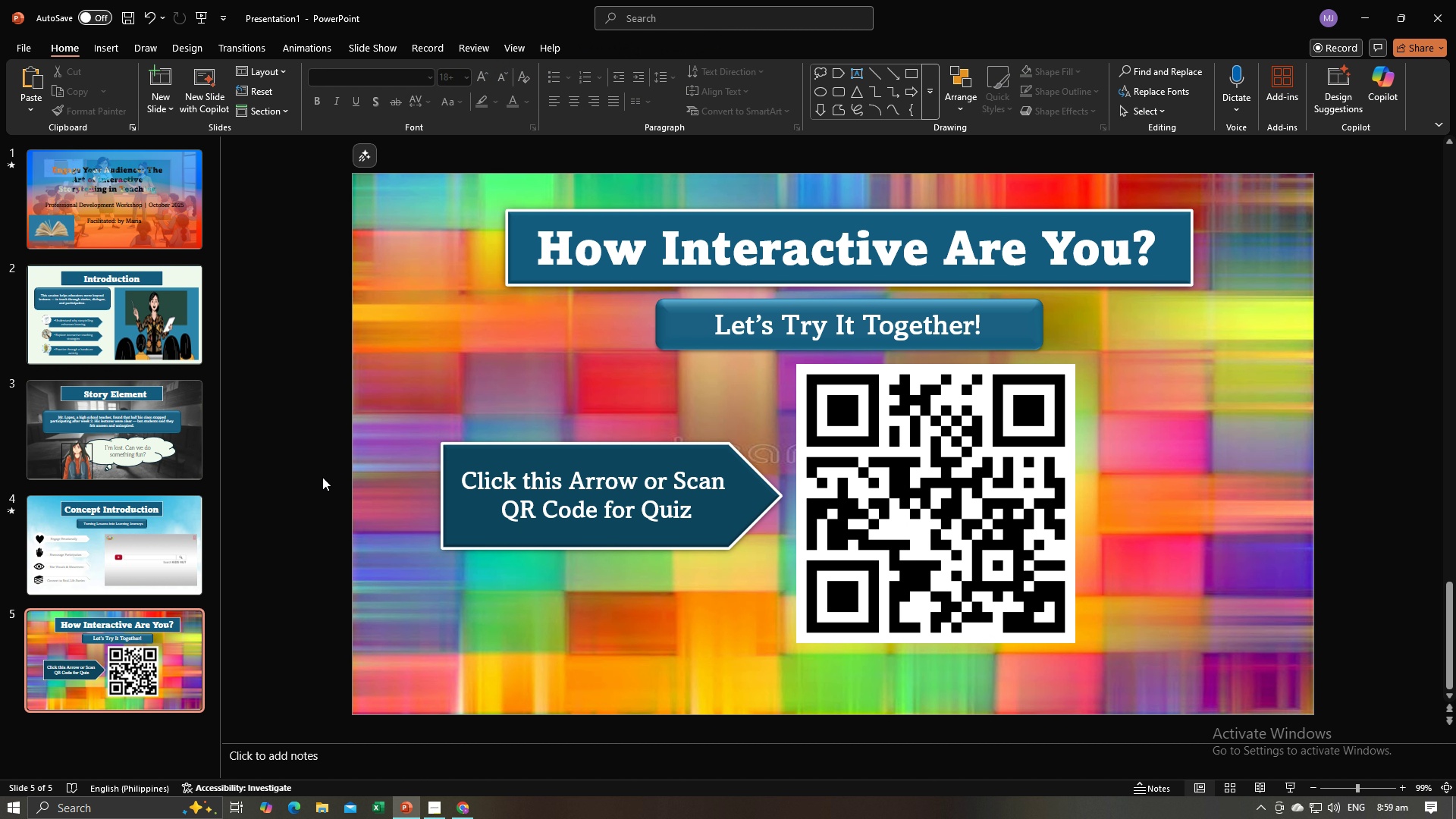 
left_click([322, 477])
 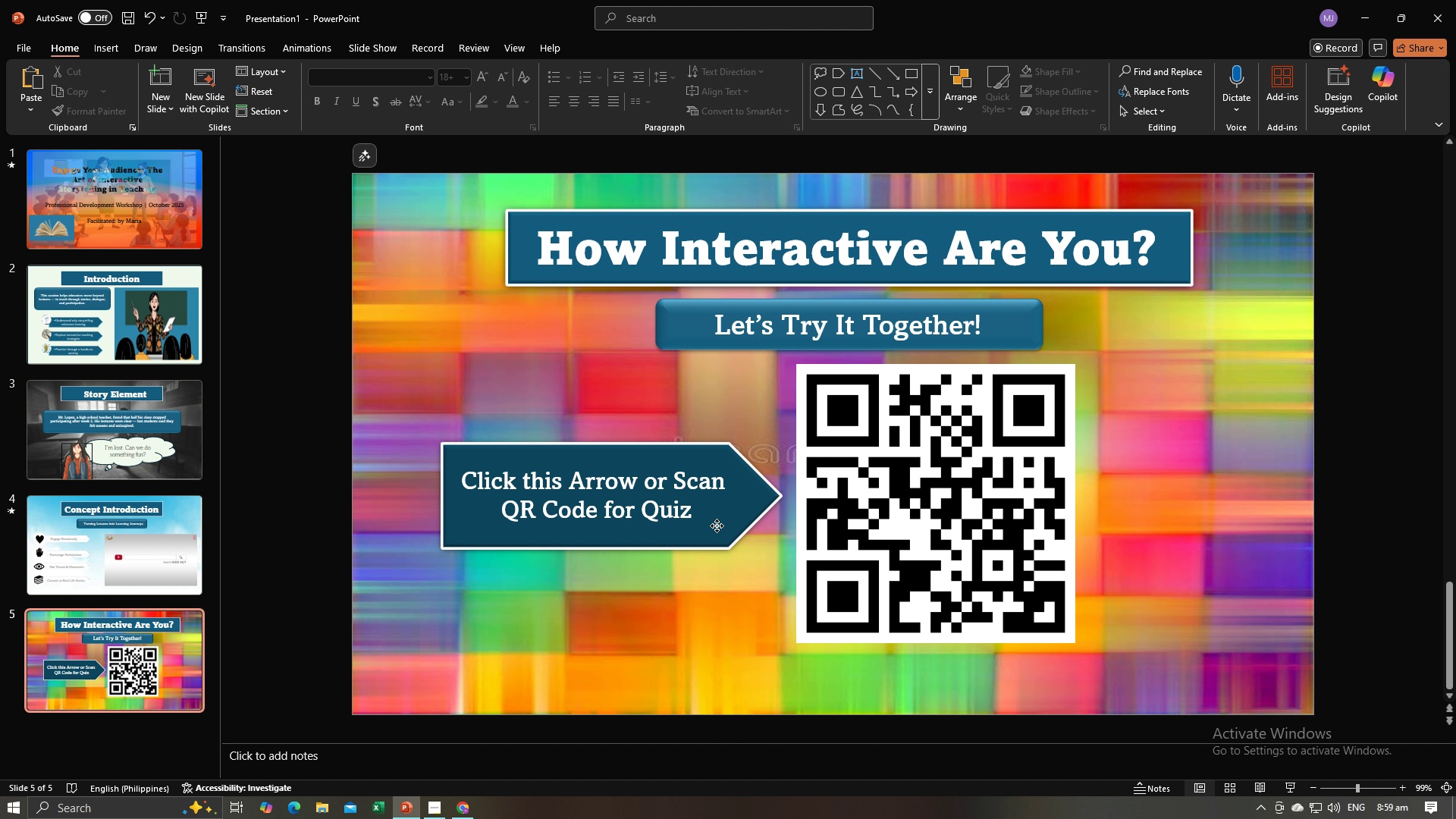 
left_click([717, 526])
 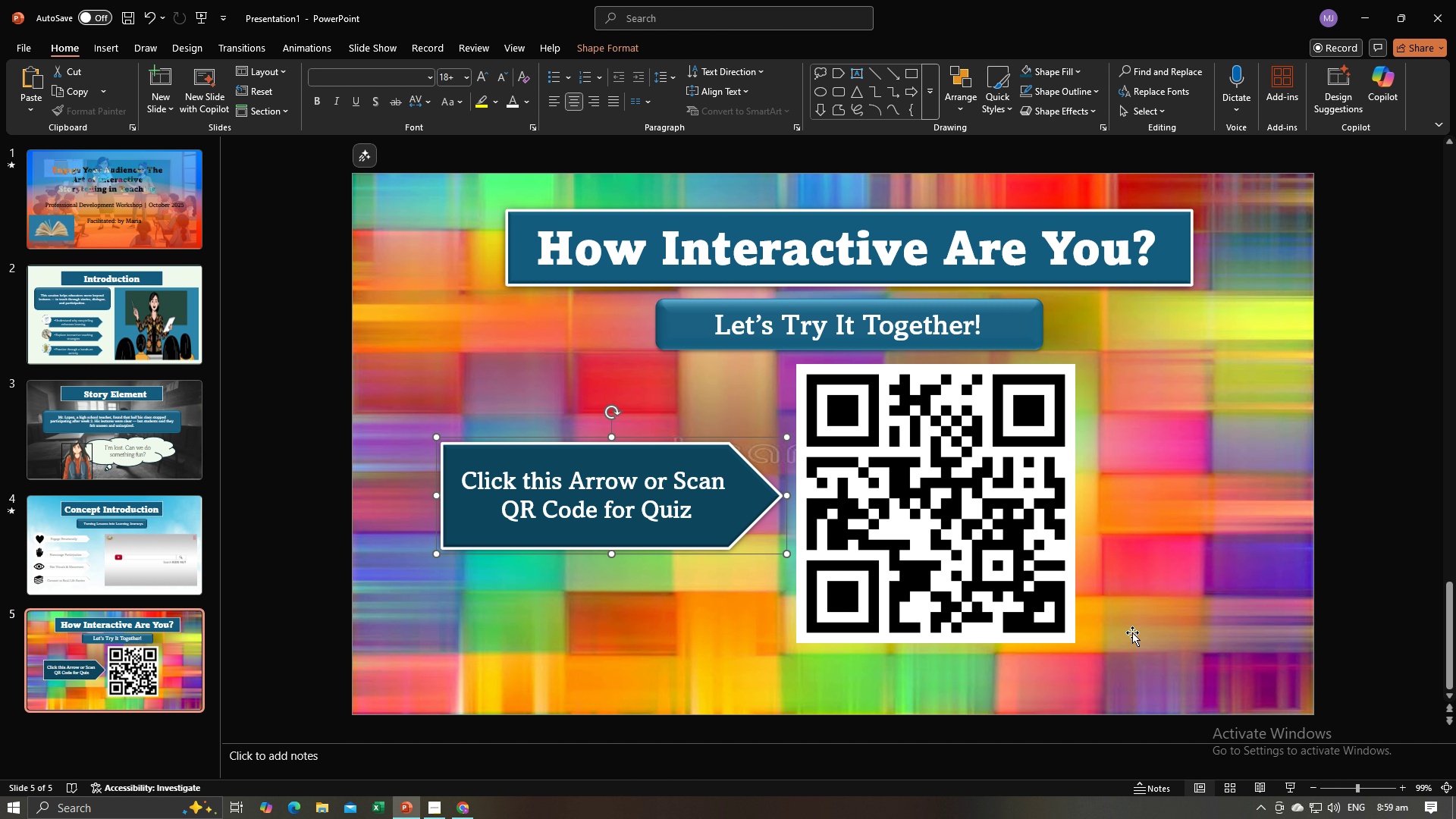 
left_click([1354, 469])
 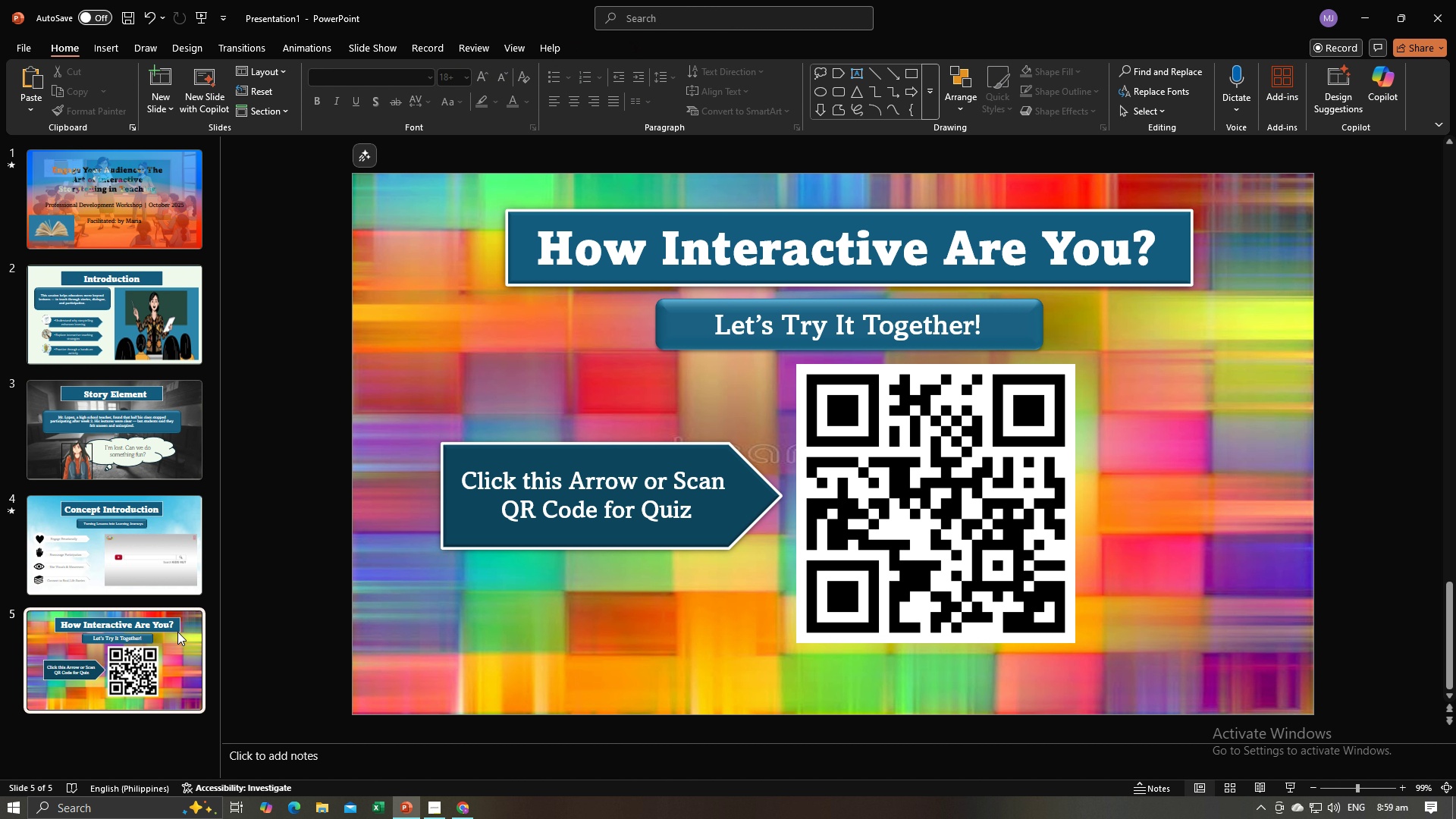 
key(Control+C)
 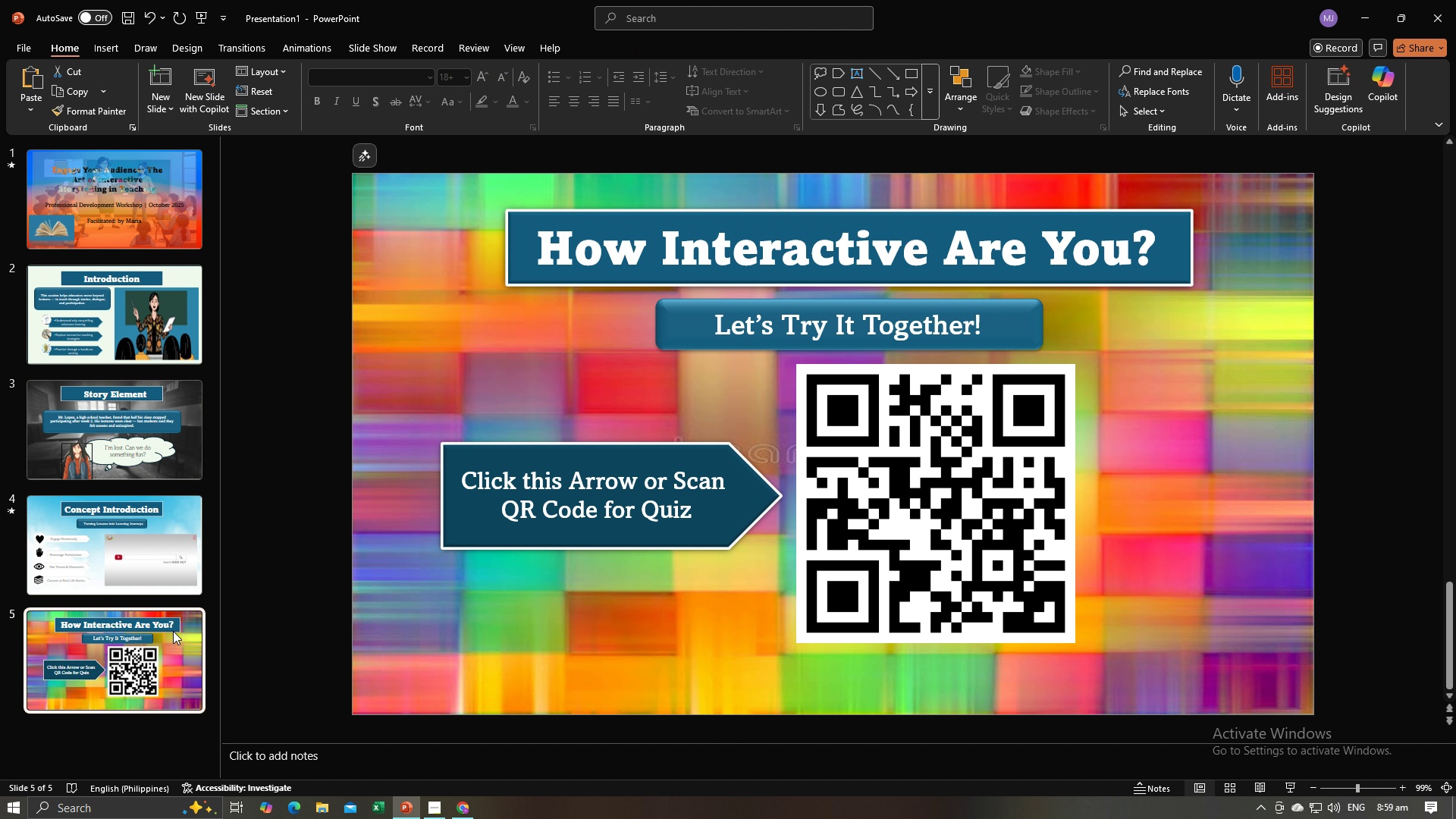 
key(Control+V)
 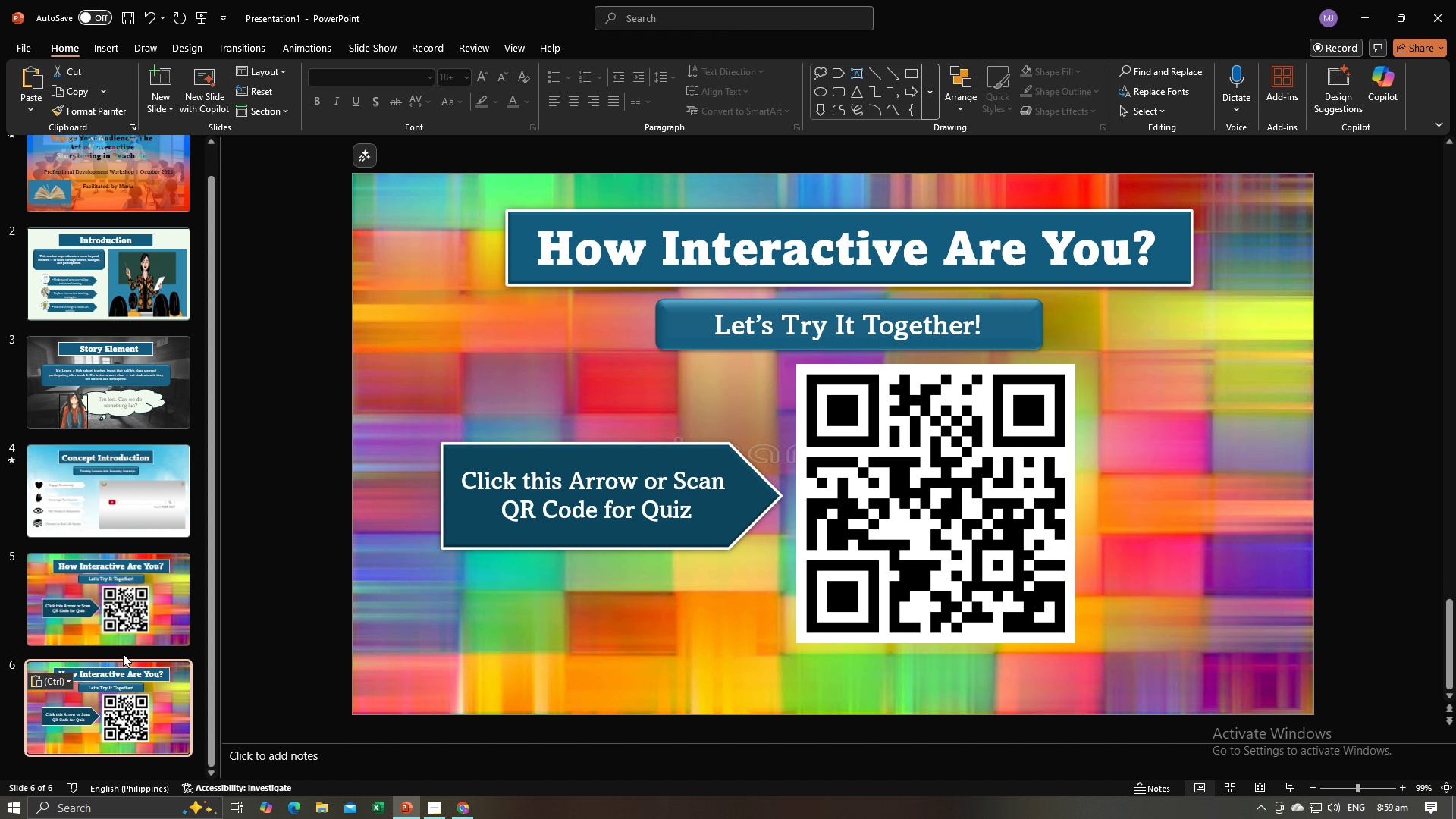 
key(Alt+AltLeft)
 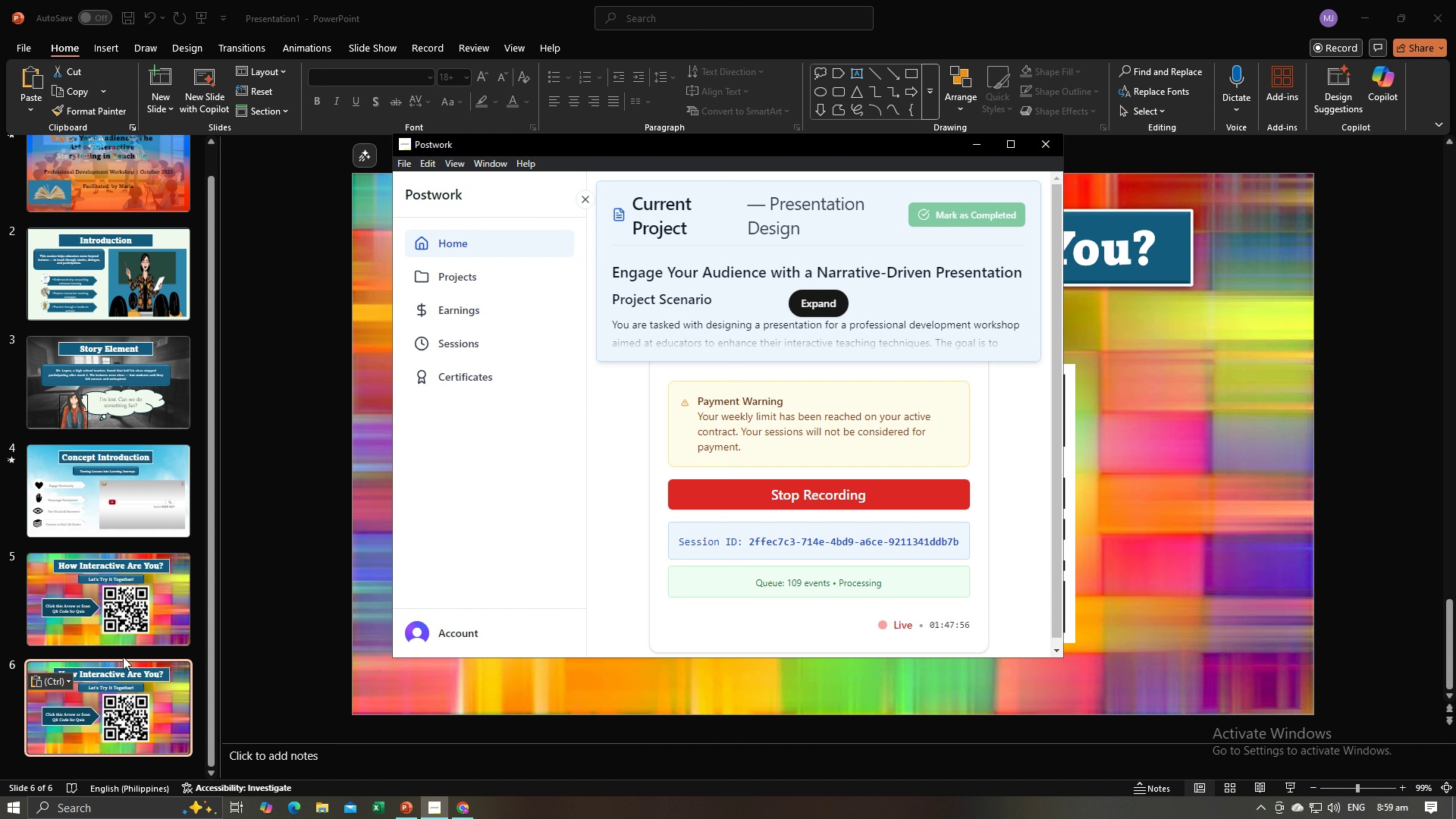 
key(Alt+Tab)